 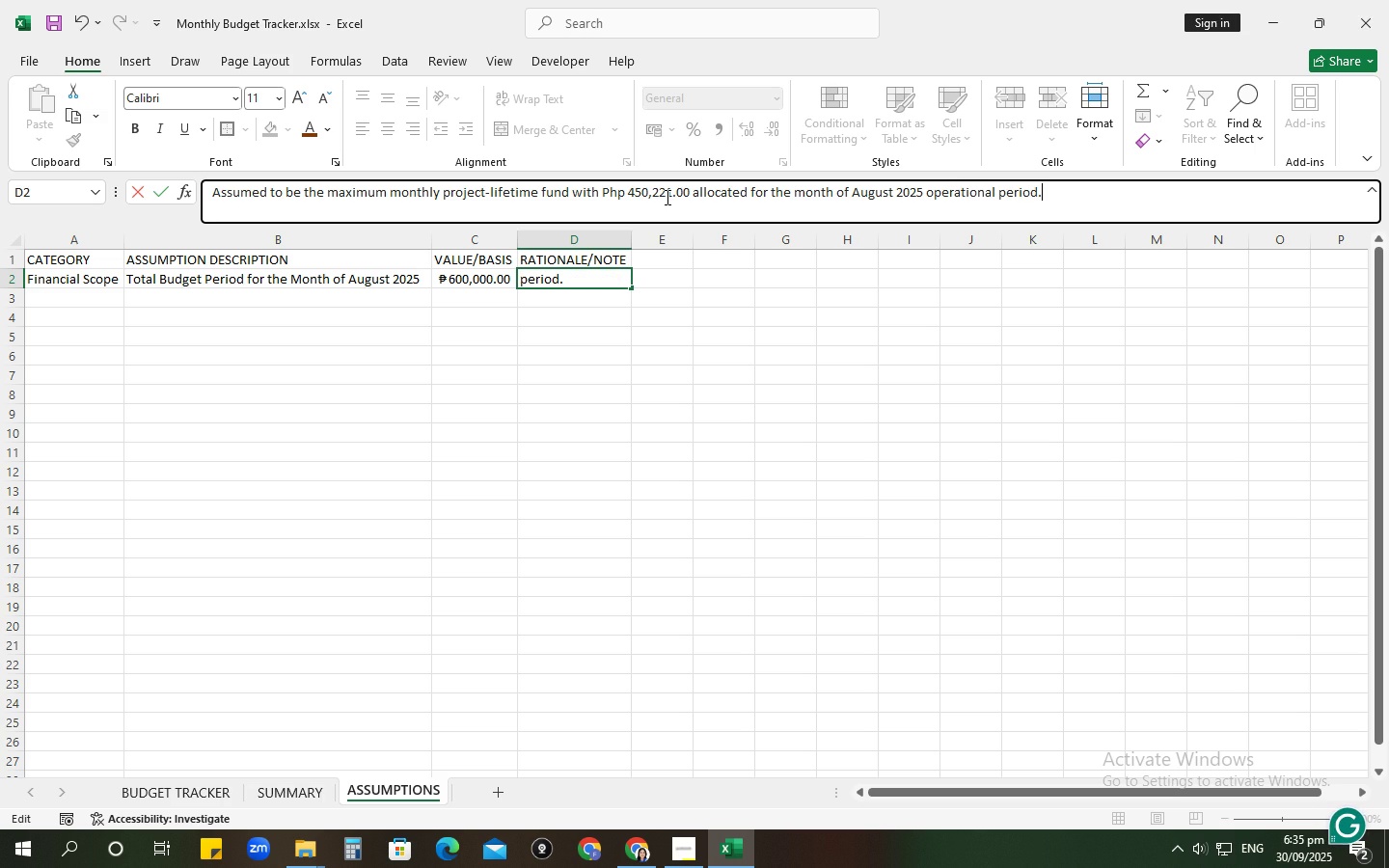 
key(Enter)
 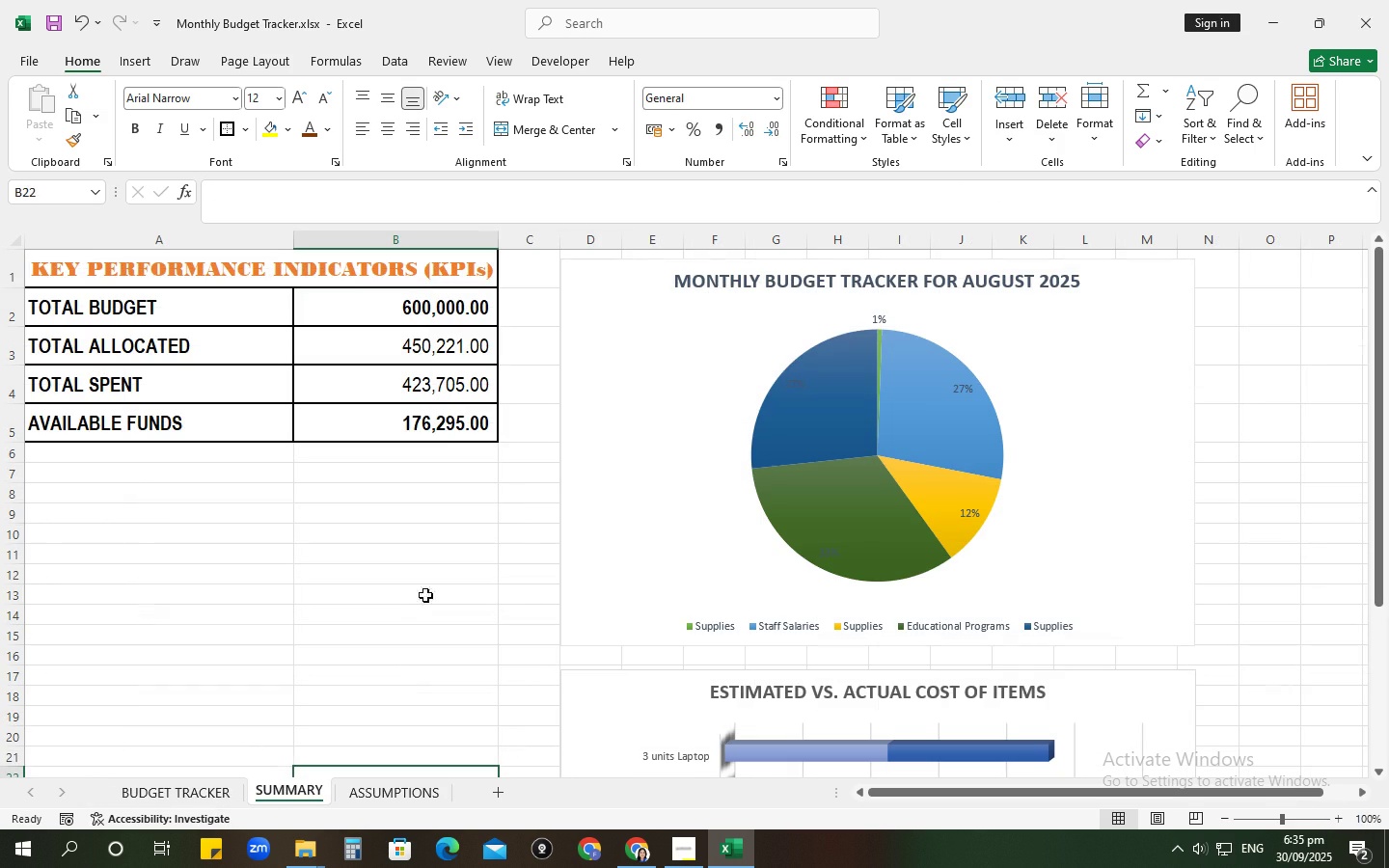 
left_click([451, 292])
 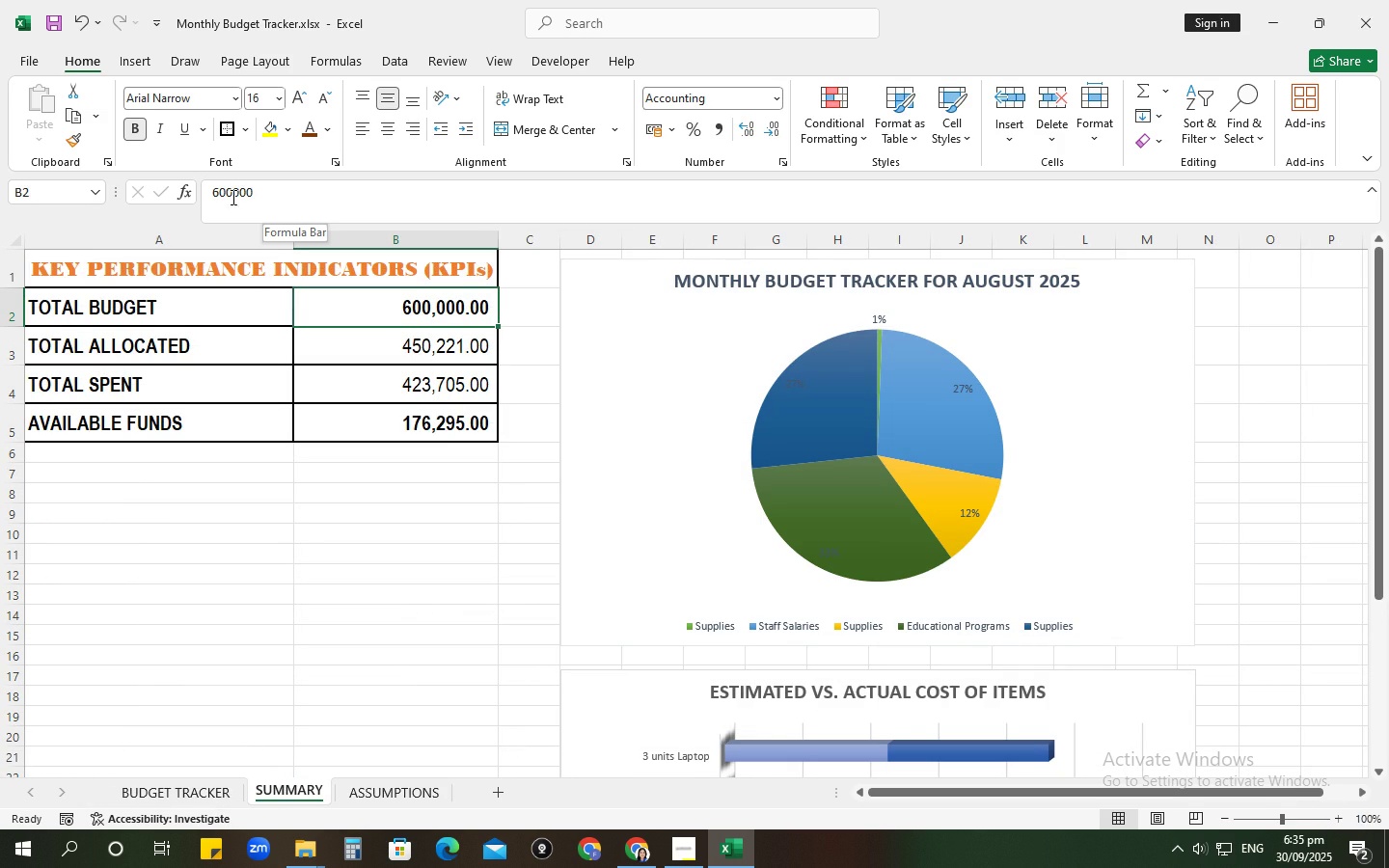 
left_click([220, 194])
 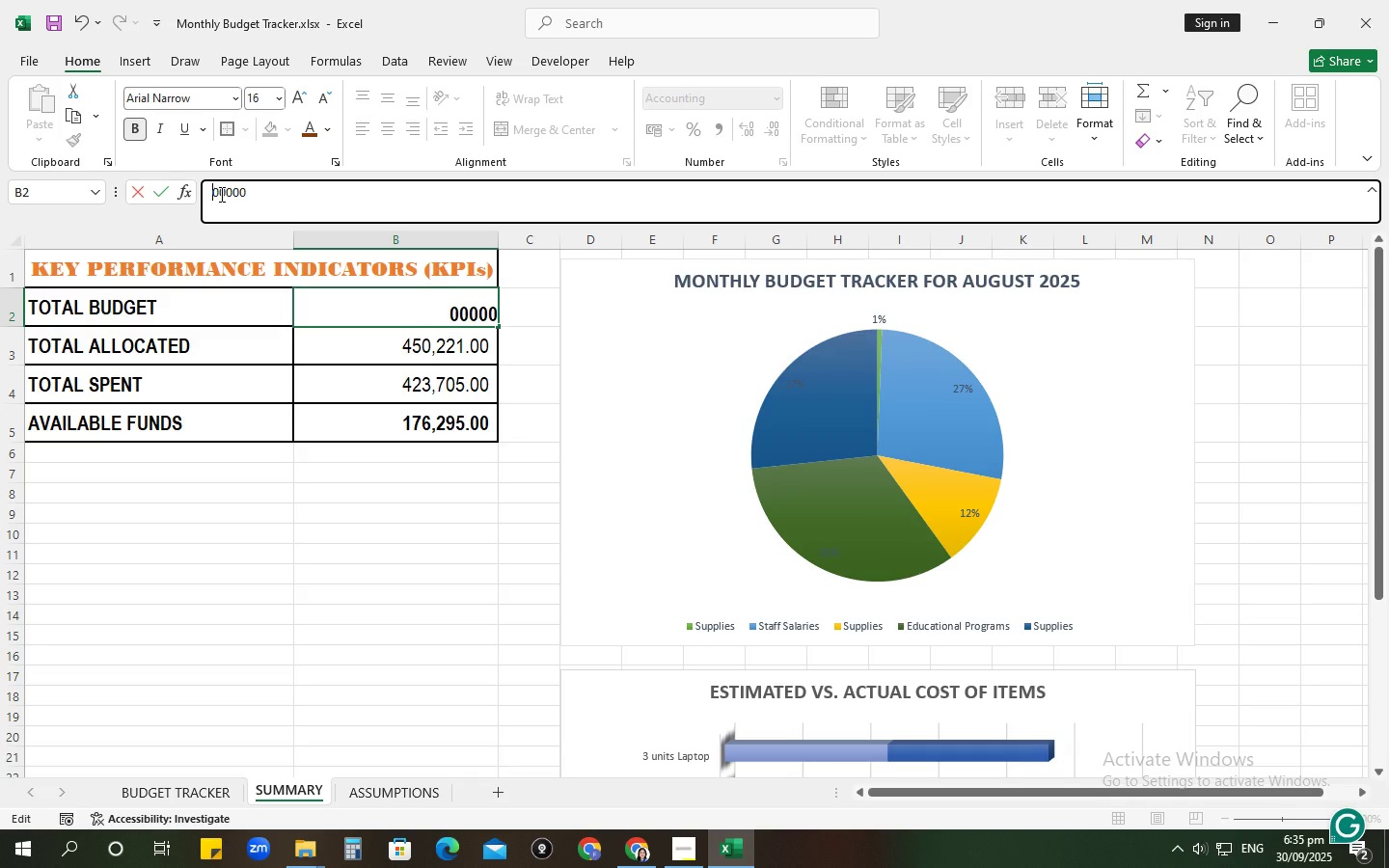 
key(Backspace)
 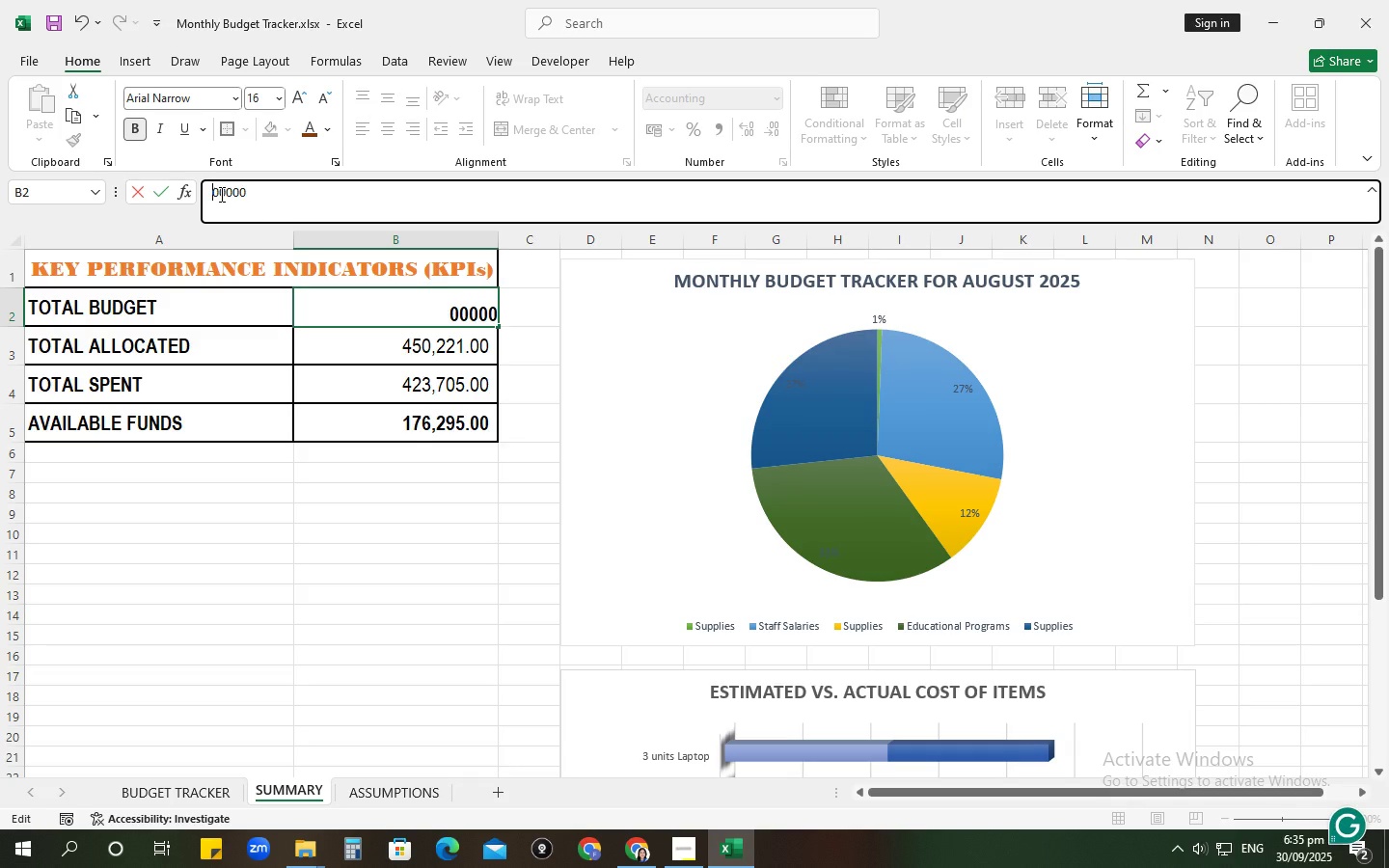 
key(Numpad4)
 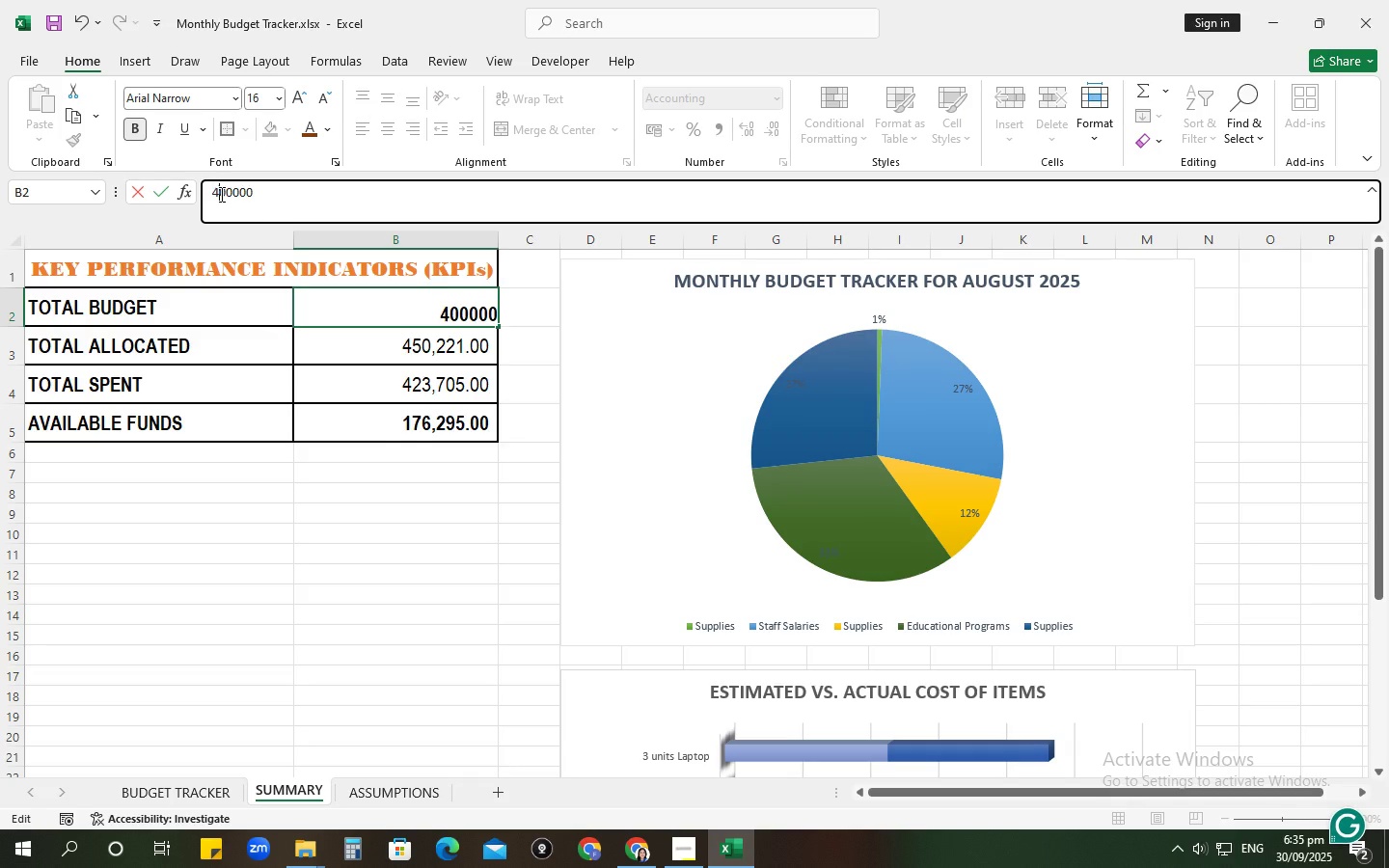 
key(Numpad0)
 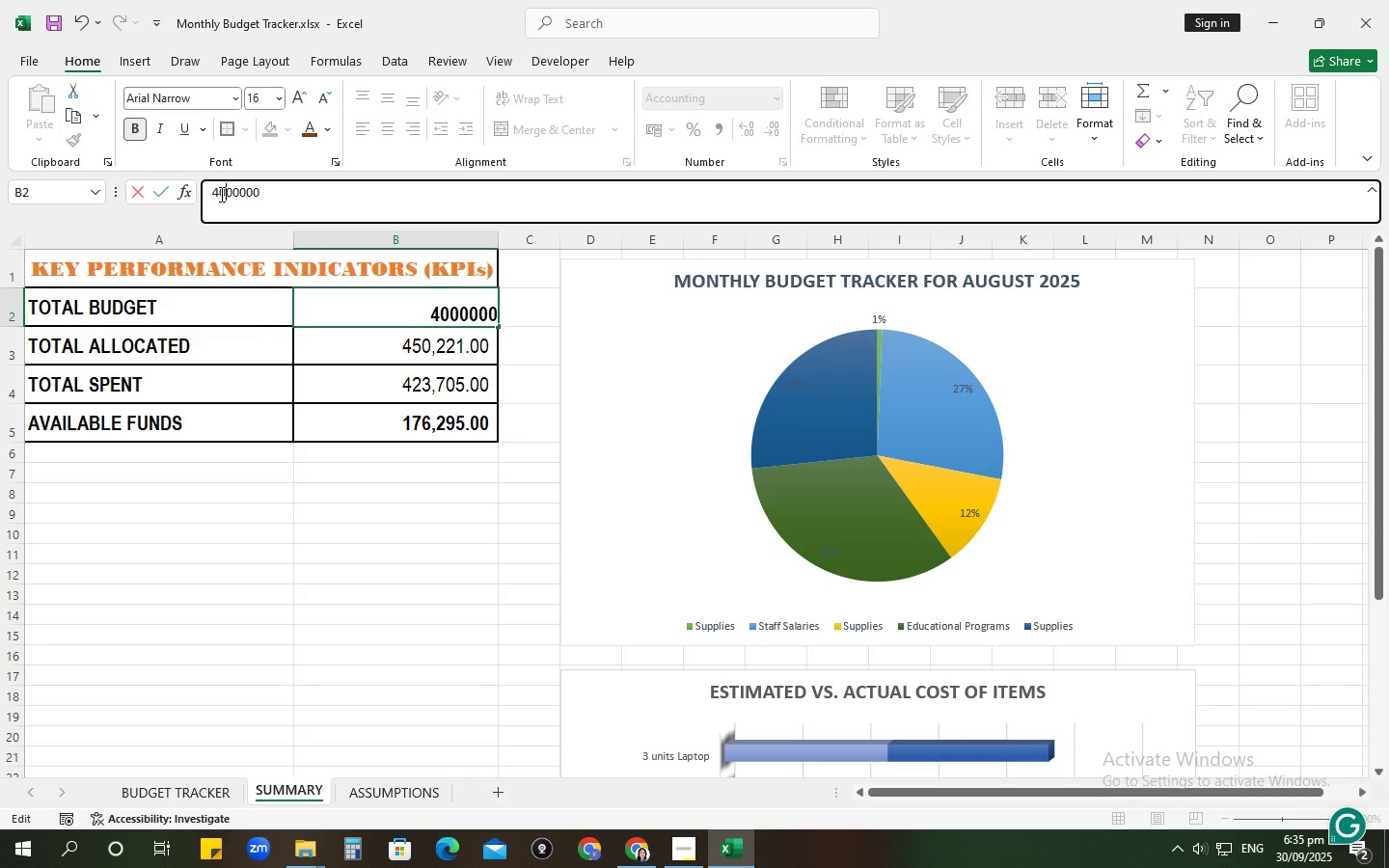 
key(NumpadEnter)
 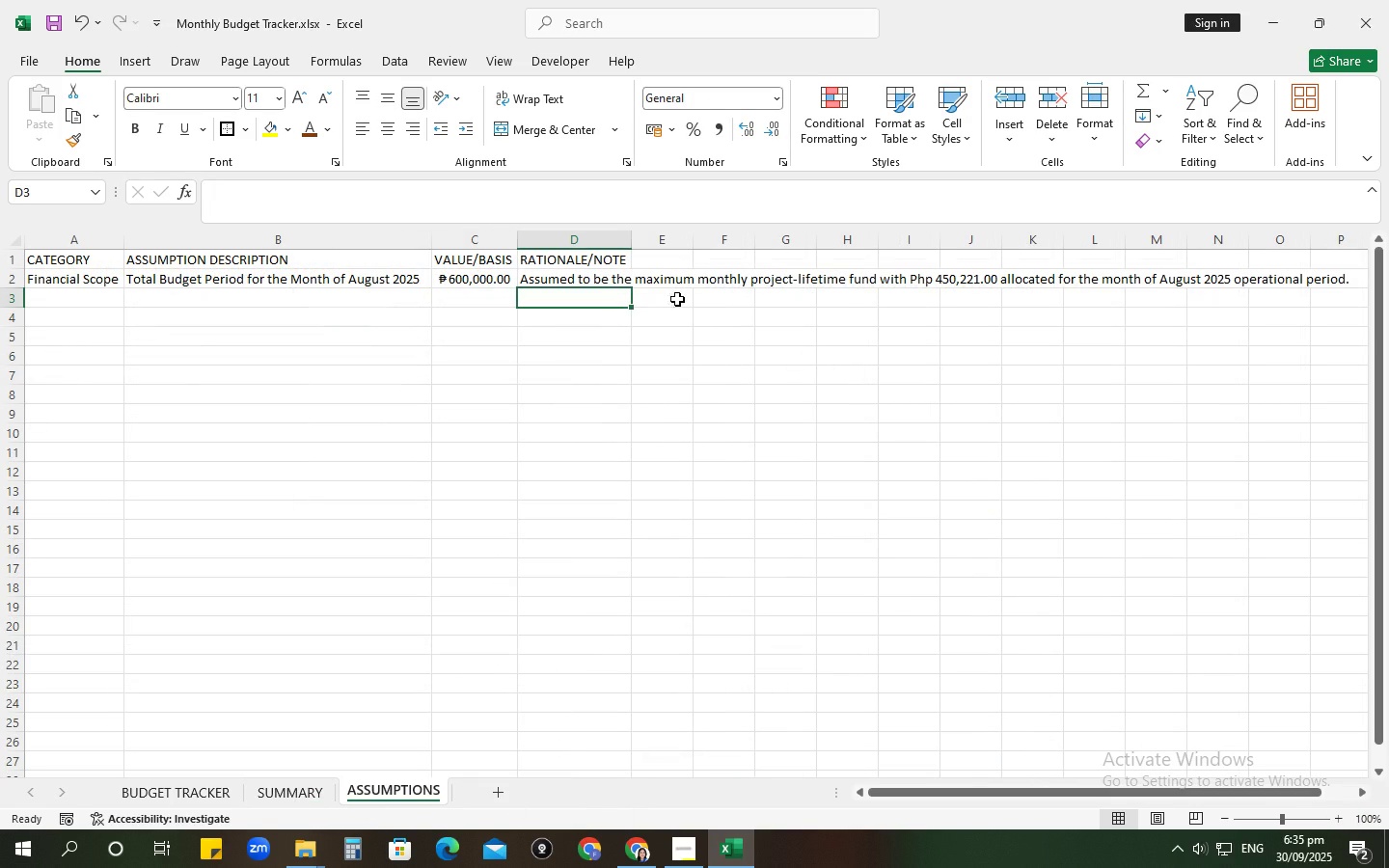 
left_click([458, 287])
 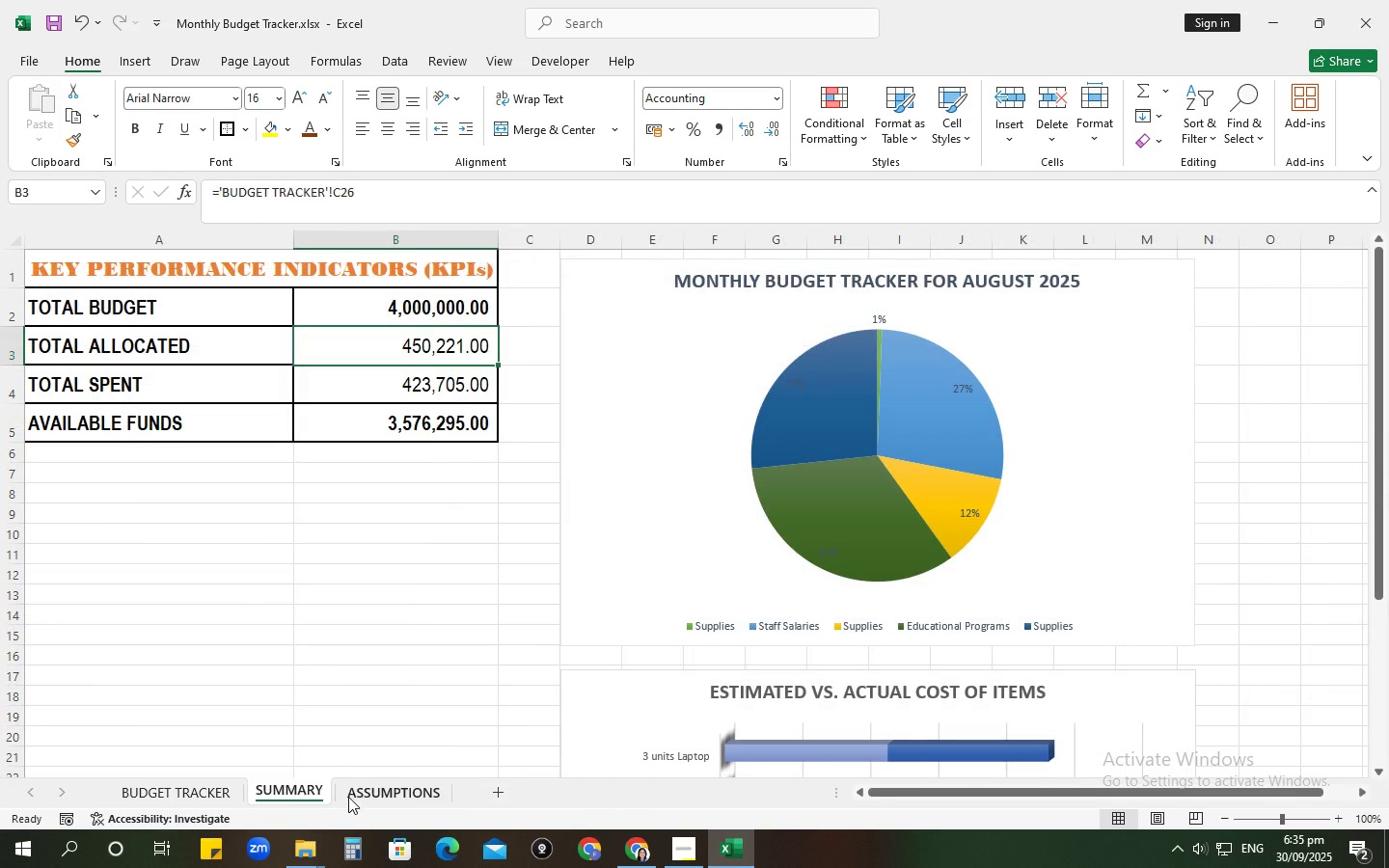 
left_click([355, 792])
 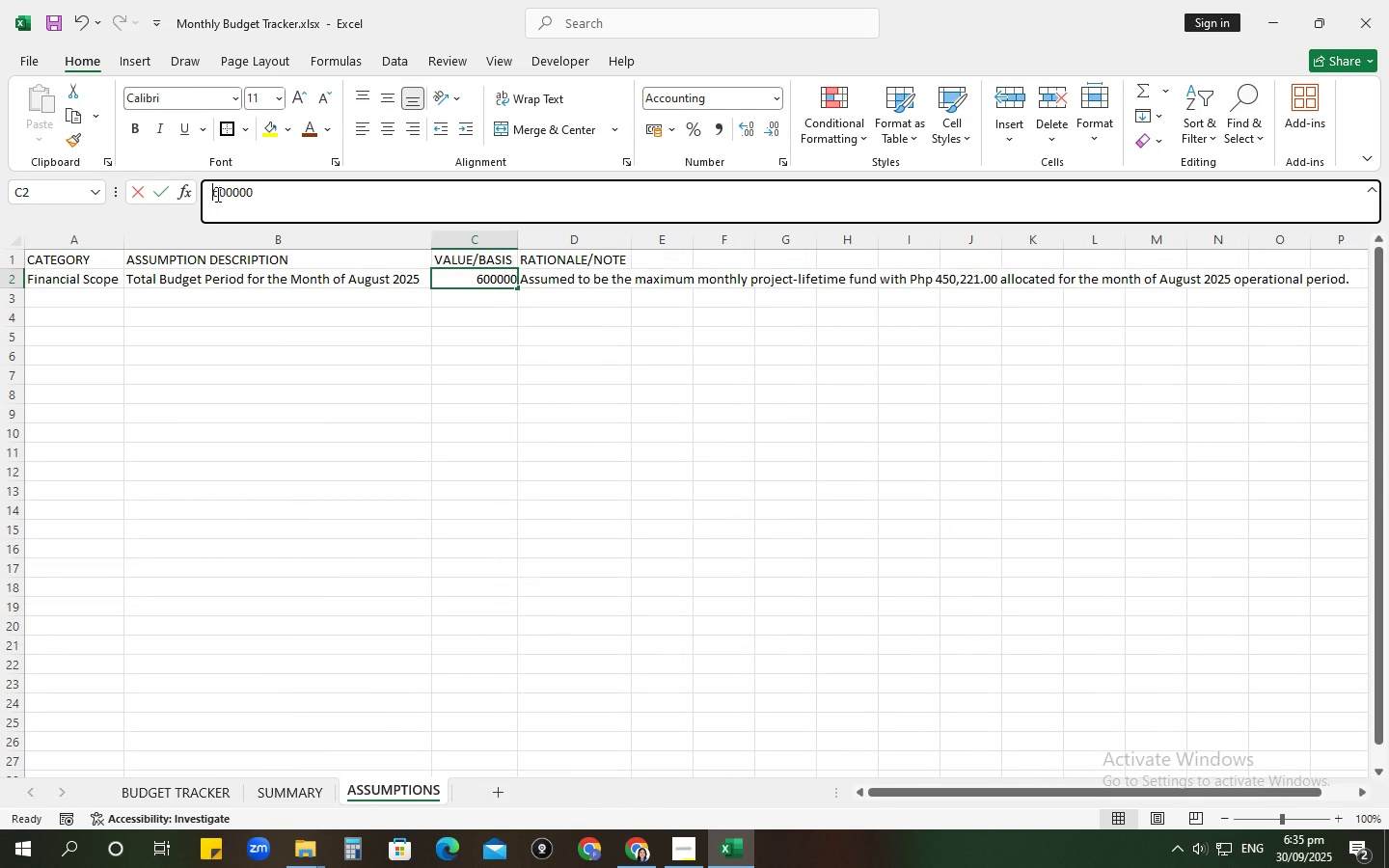 
double_click([218, 194])
 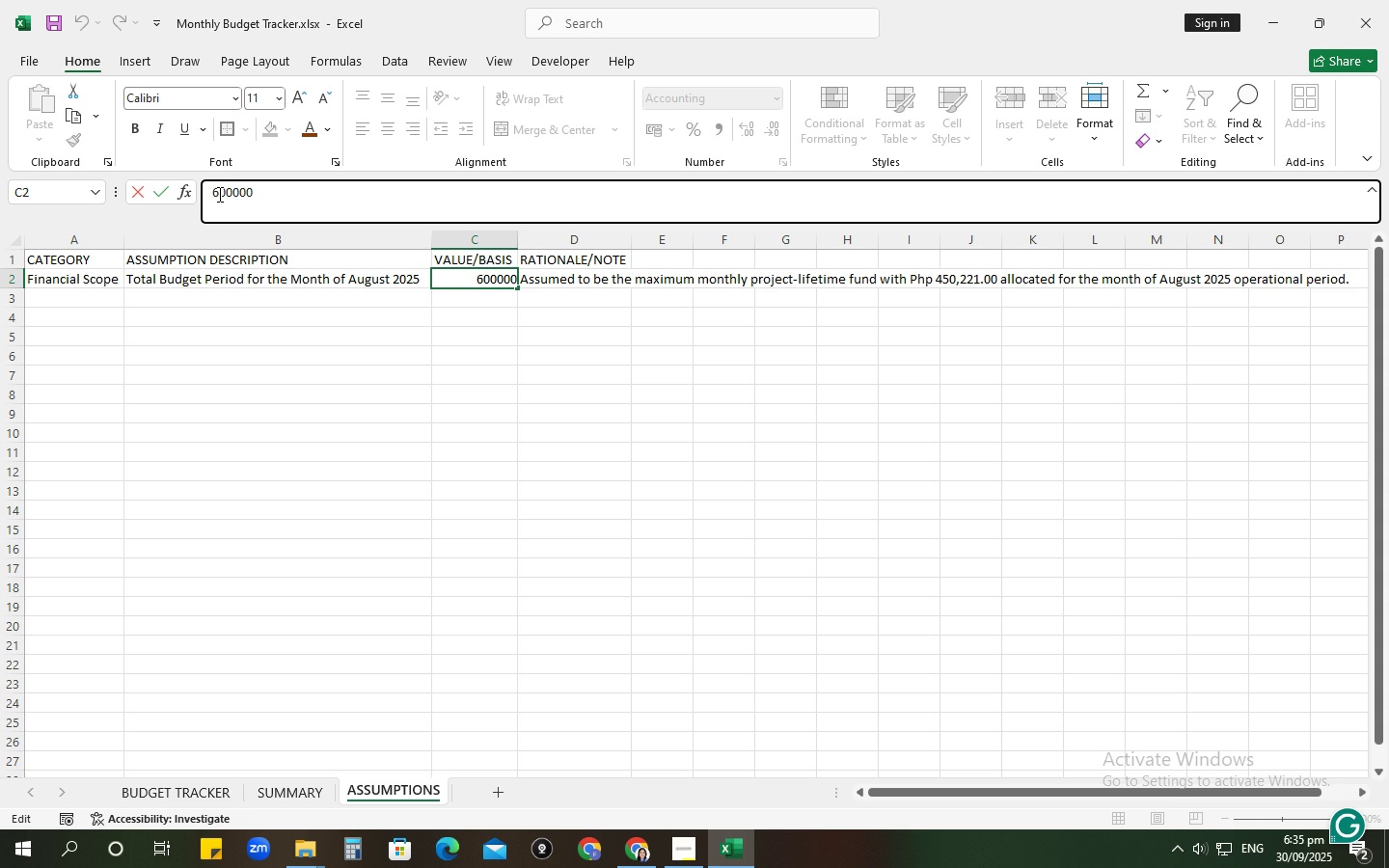 
key(Backspace)
 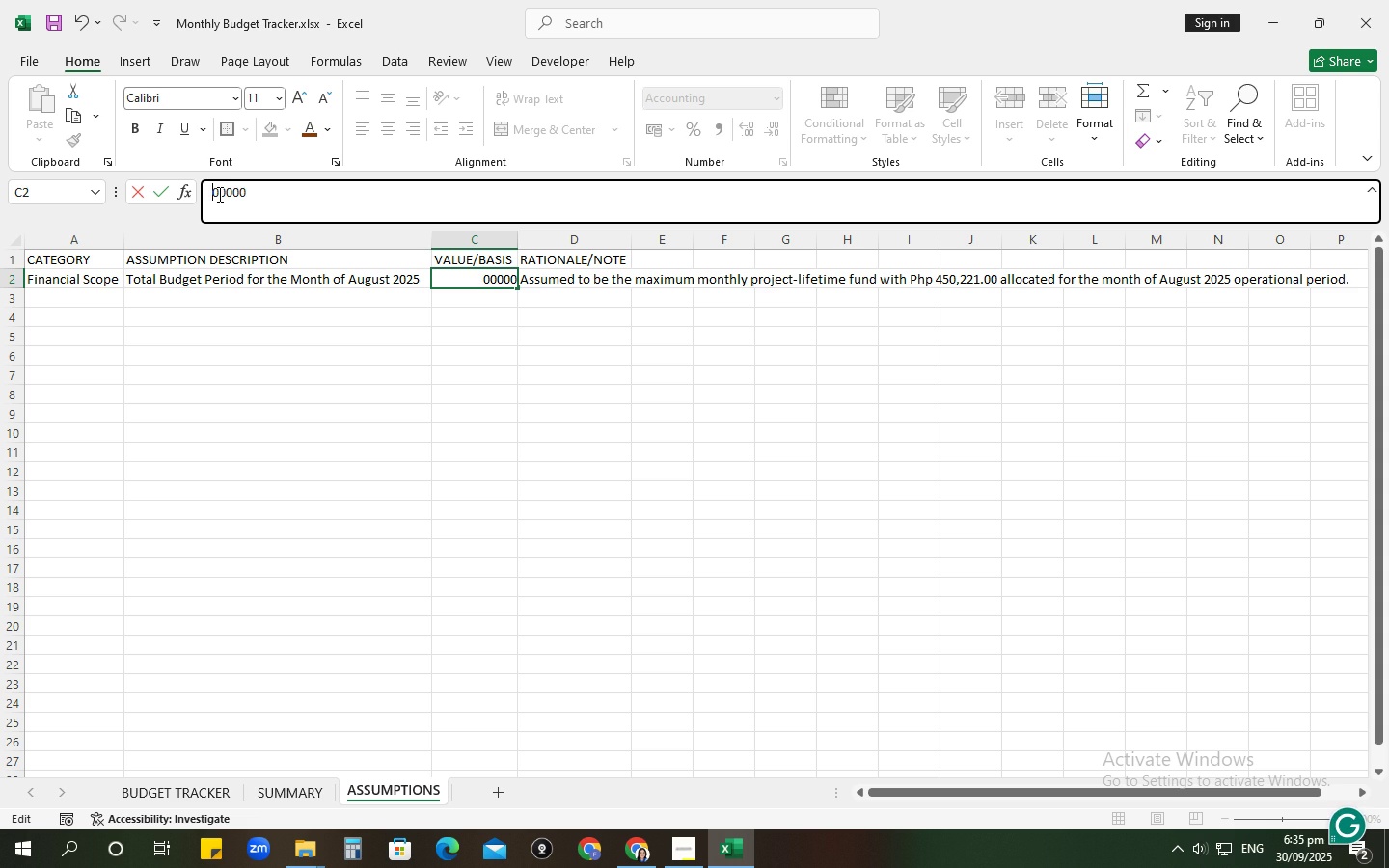 
key(Numpad4)
 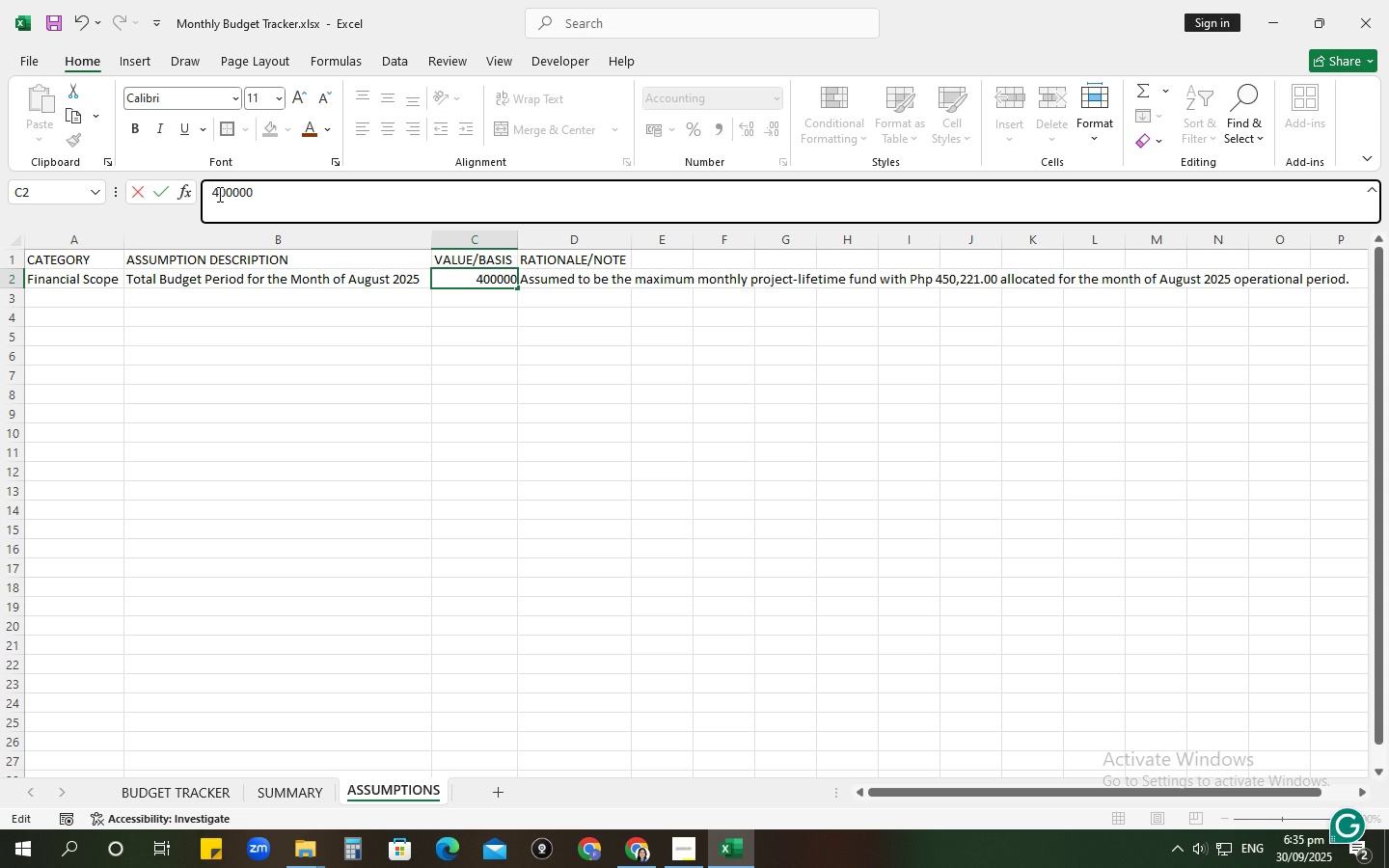 
key(Numpad0)
 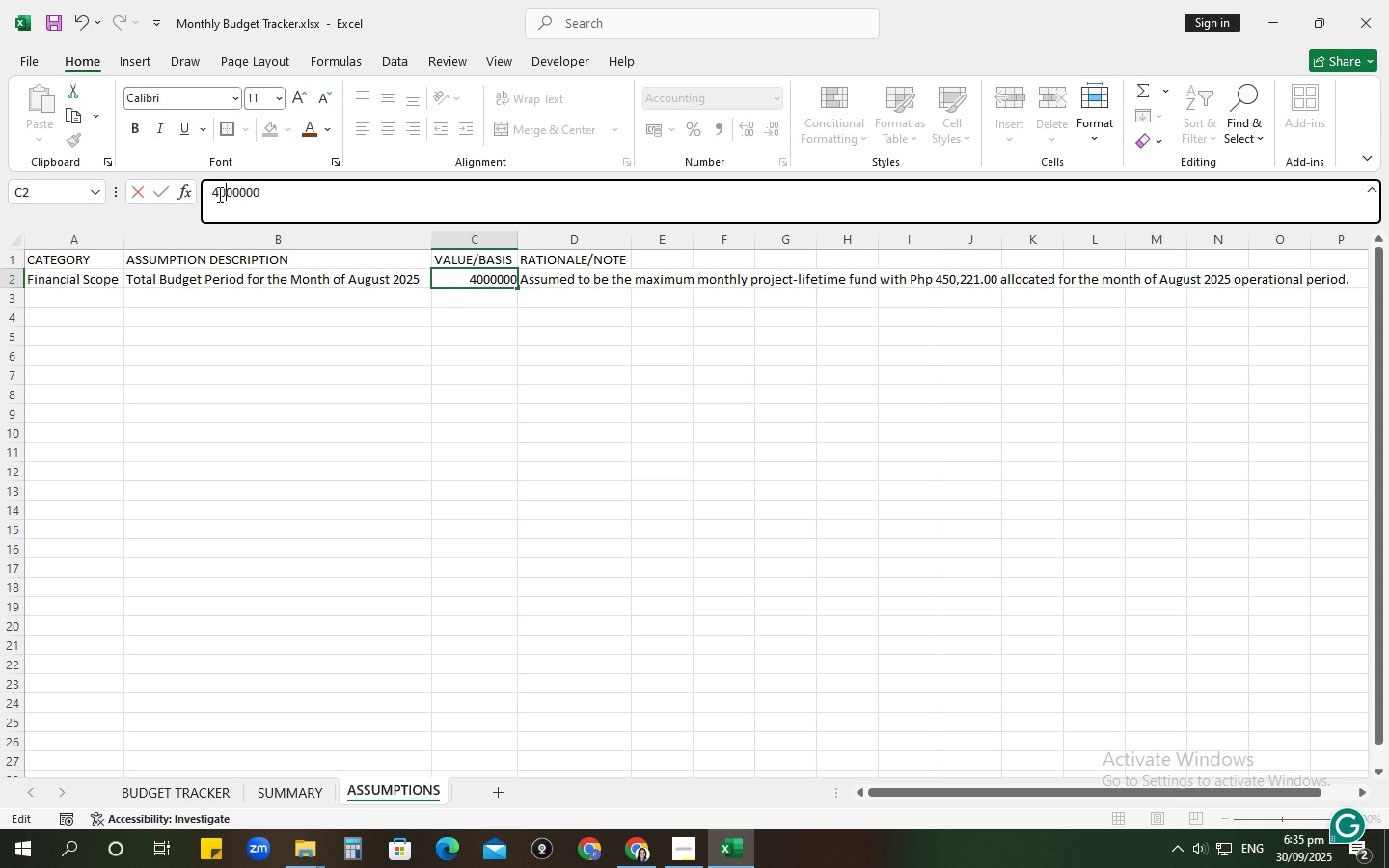 
key(NumpadEnter)
 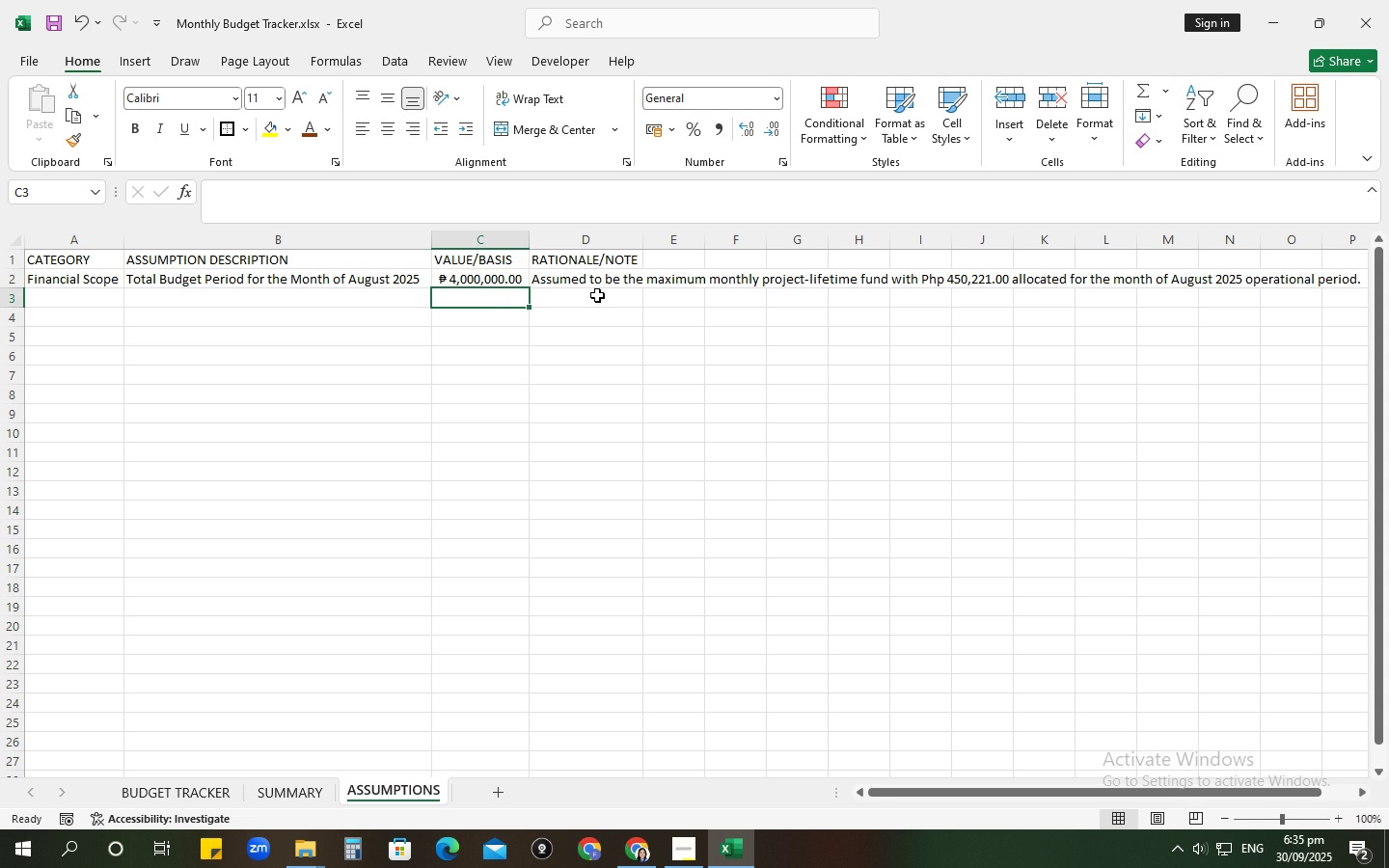 
left_click([569, 278])